 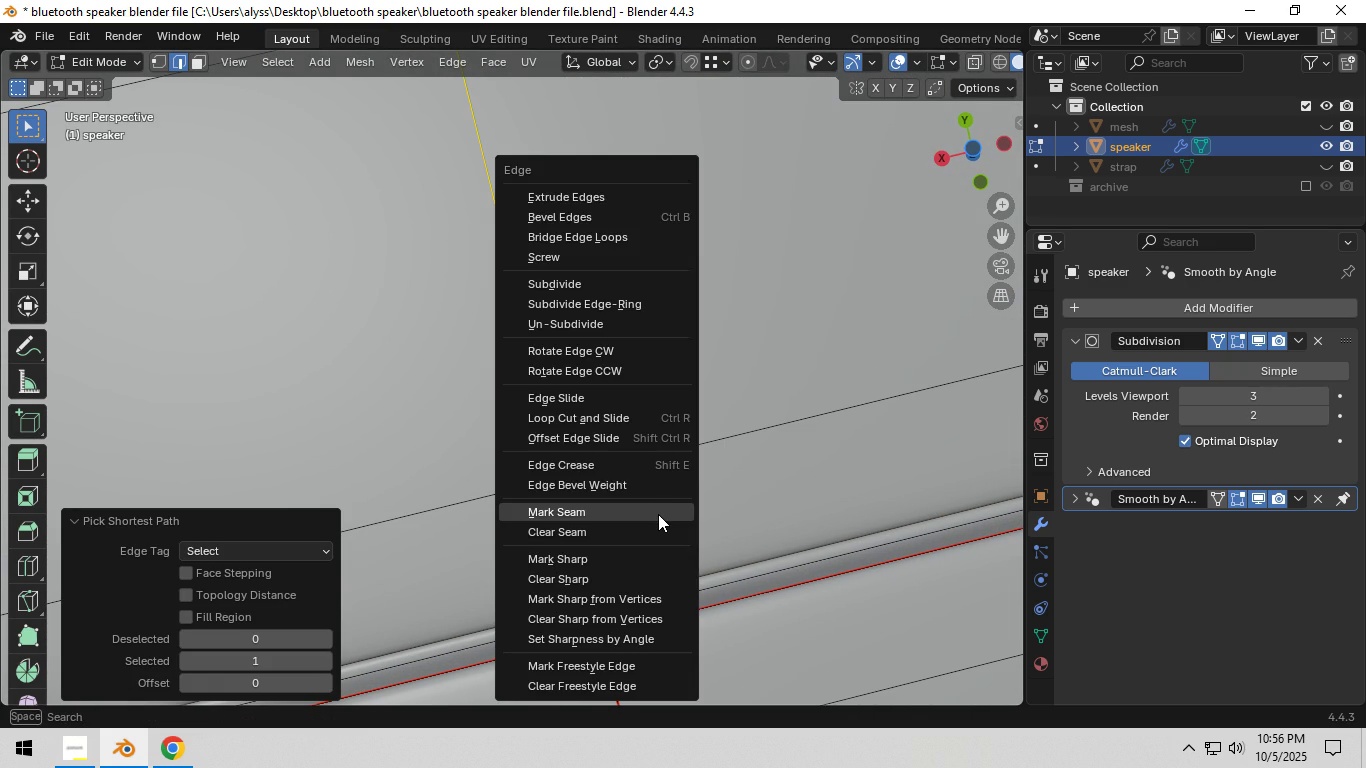 
left_click([658, 514])
 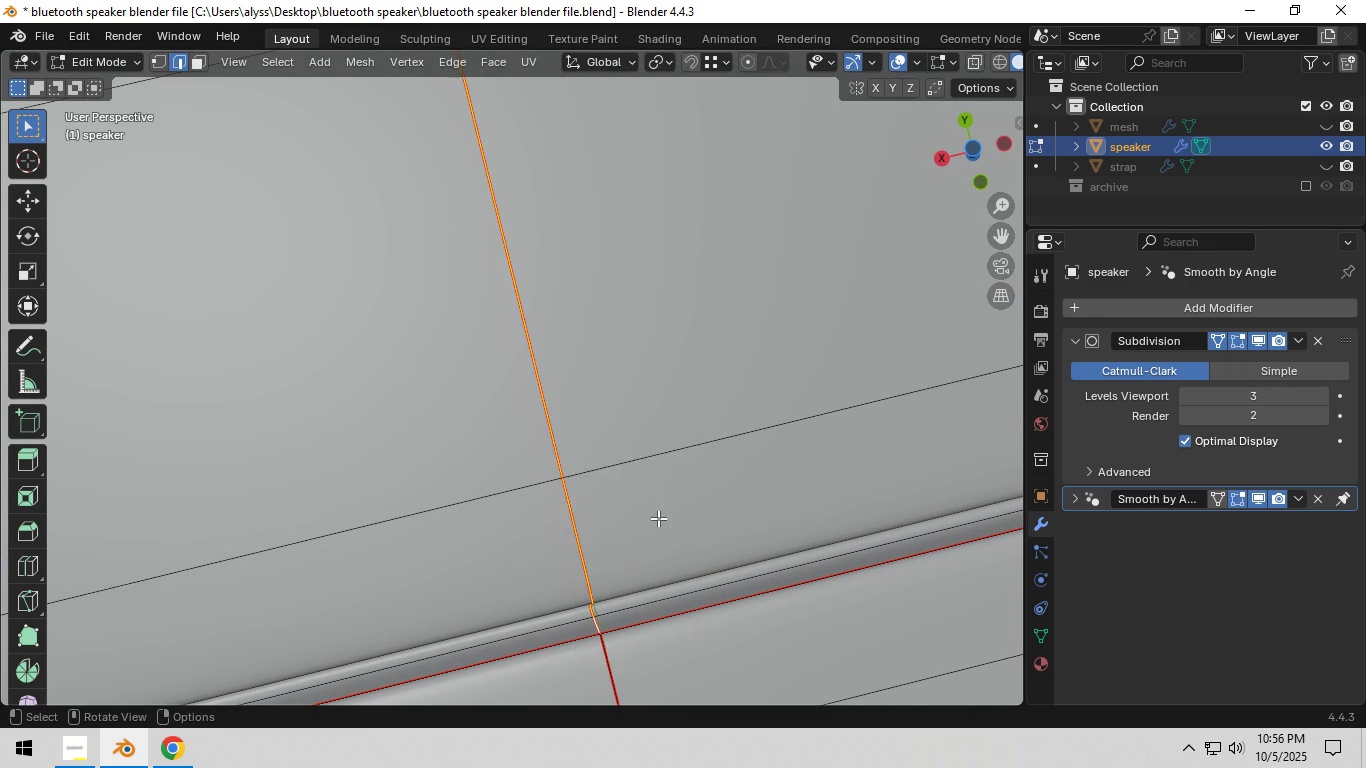 
scroll: coordinate [660, 517], scroll_direction: down, amount: 11.0
 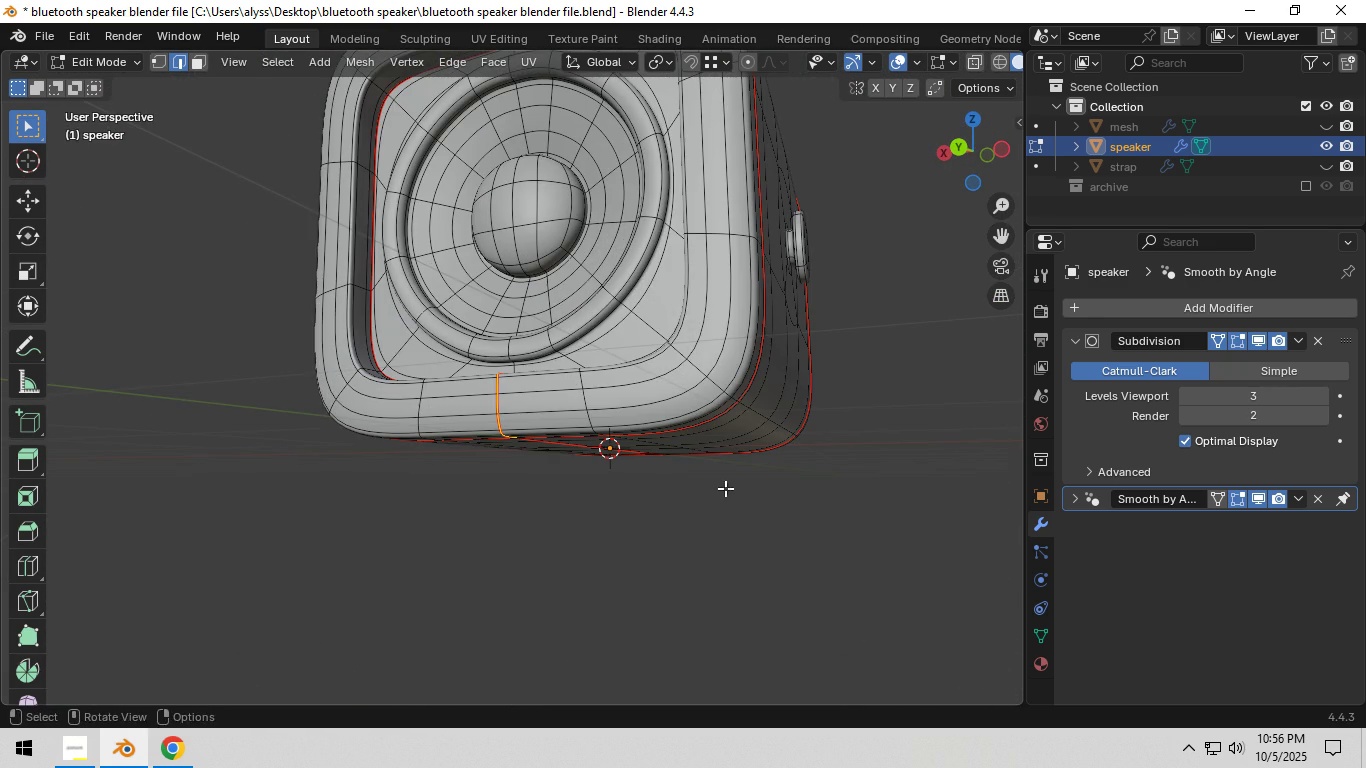 
left_click([400, 536])
 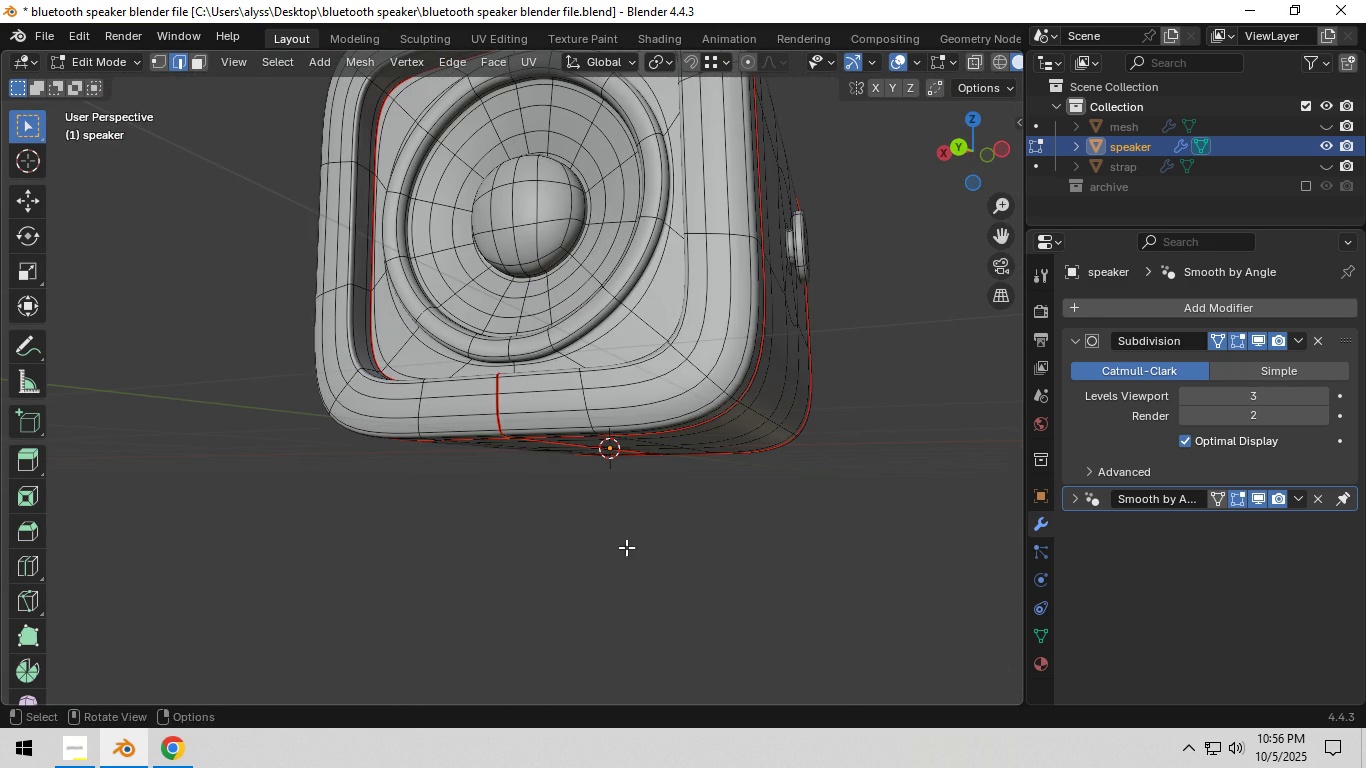 
scroll: coordinate [628, 548], scroll_direction: down, amount: 3.0
 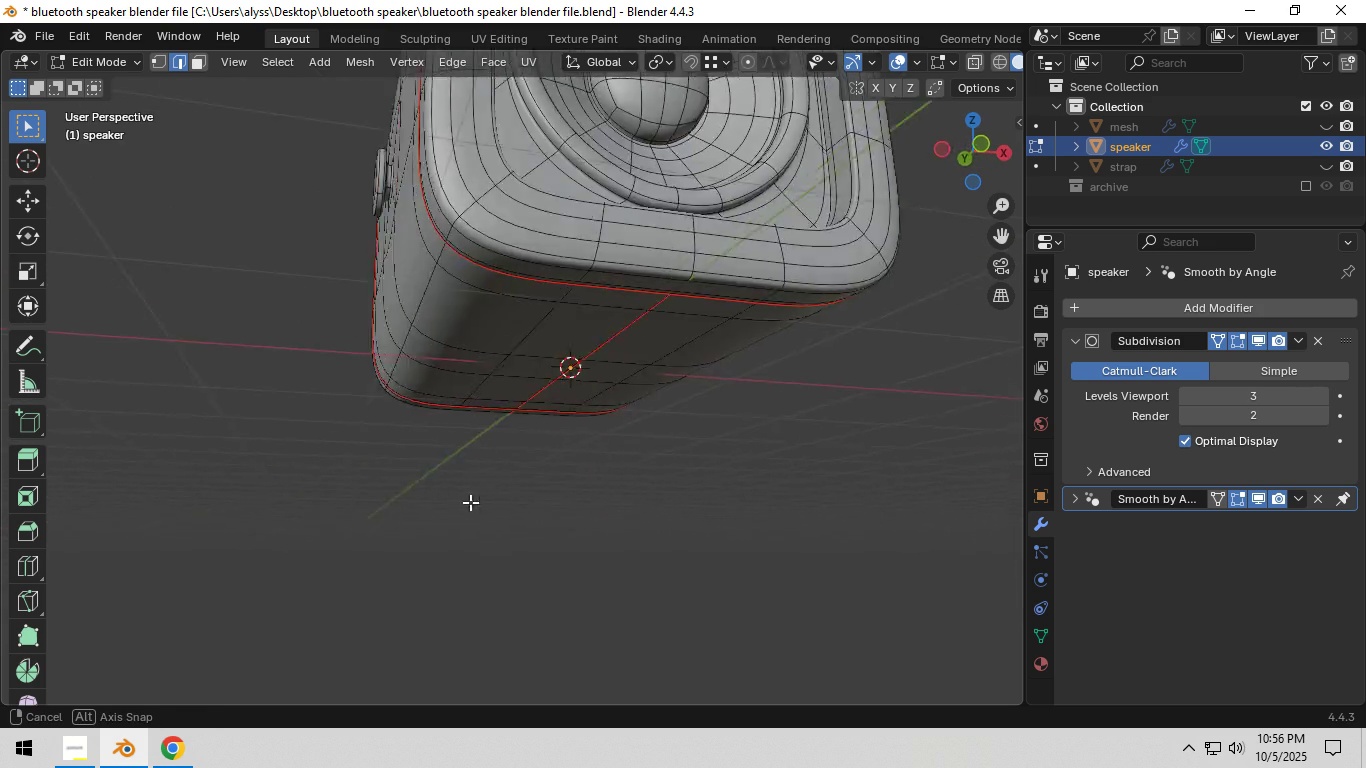 
scroll: coordinate [493, 483], scroll_direction: up, amount: 3.0
 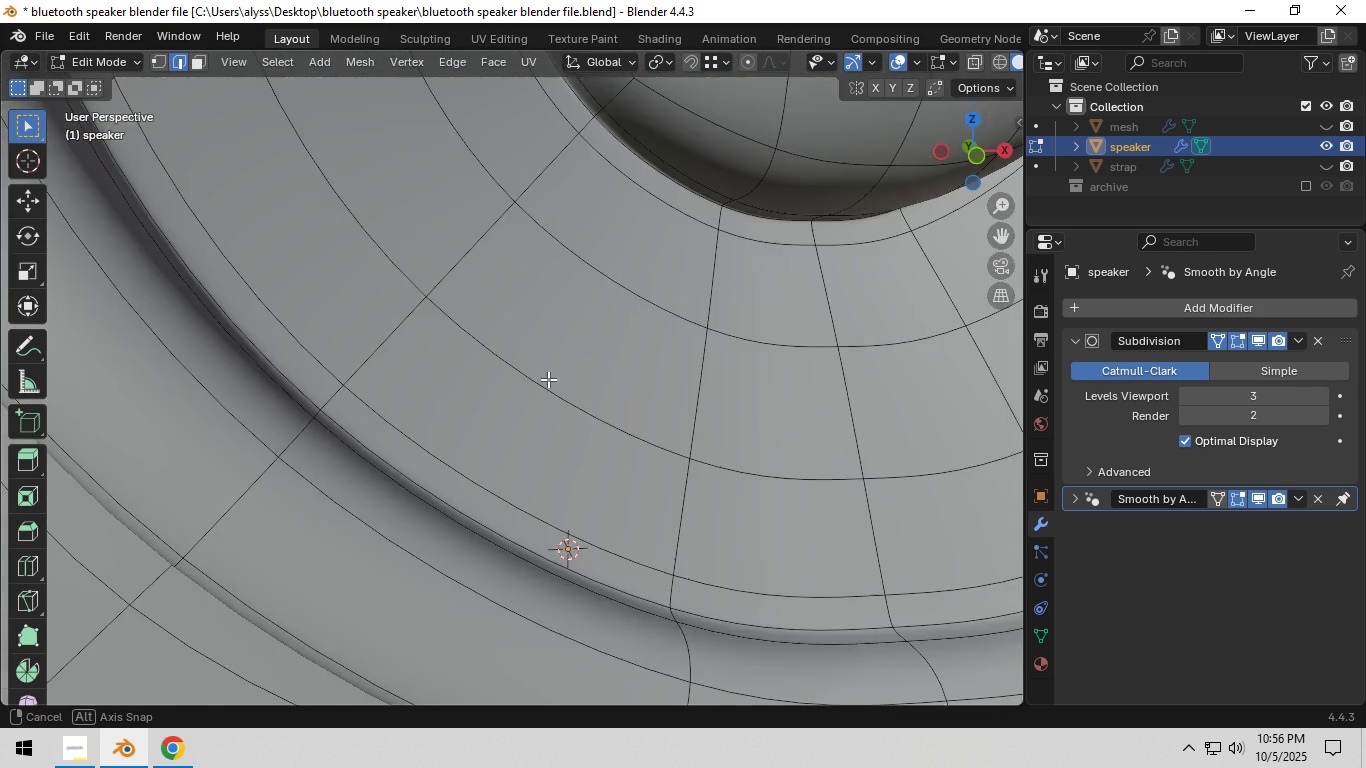 
scroll: coordinate [552, 384], scroll_direction: down, amount: 3.0
 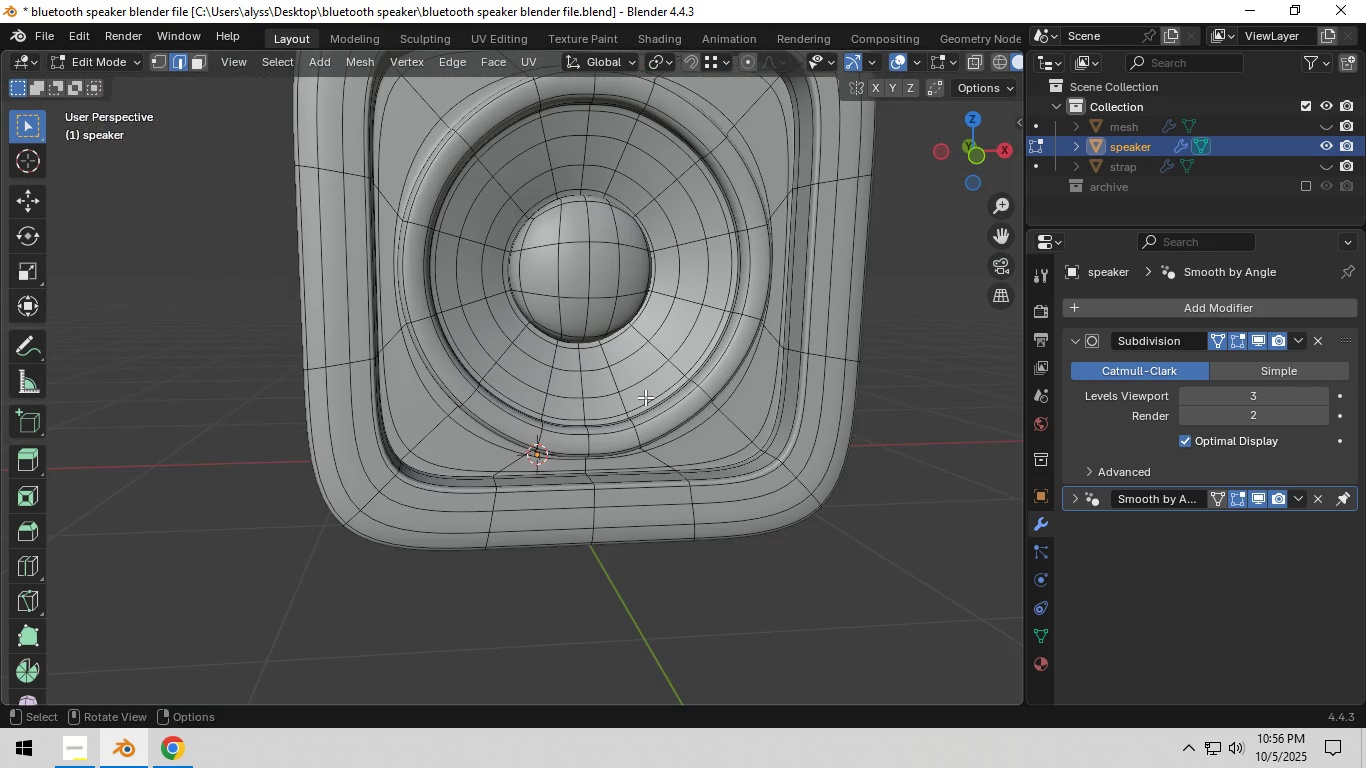 
key(Shift+ShiftLeft)
 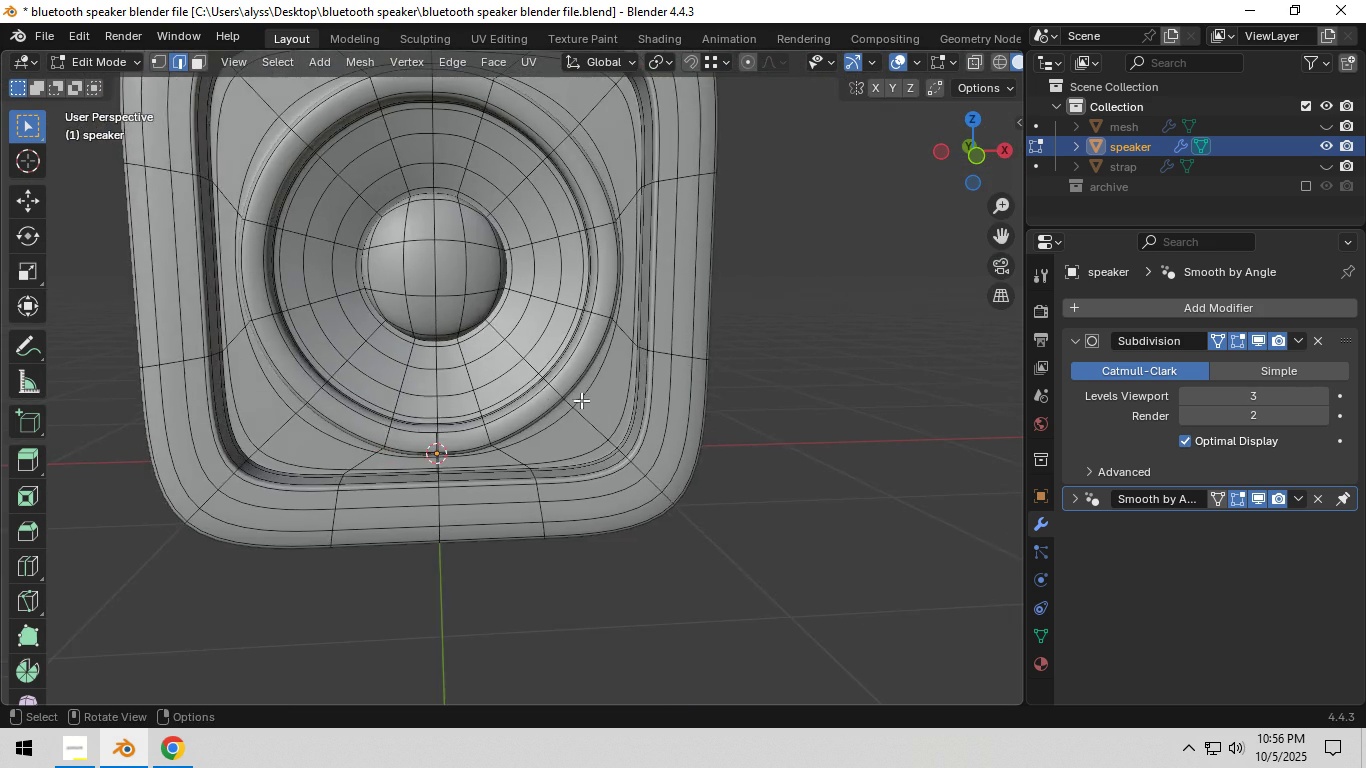 
scroll: coordinate [586, 403], scroll_direction: up, amount: 2.0